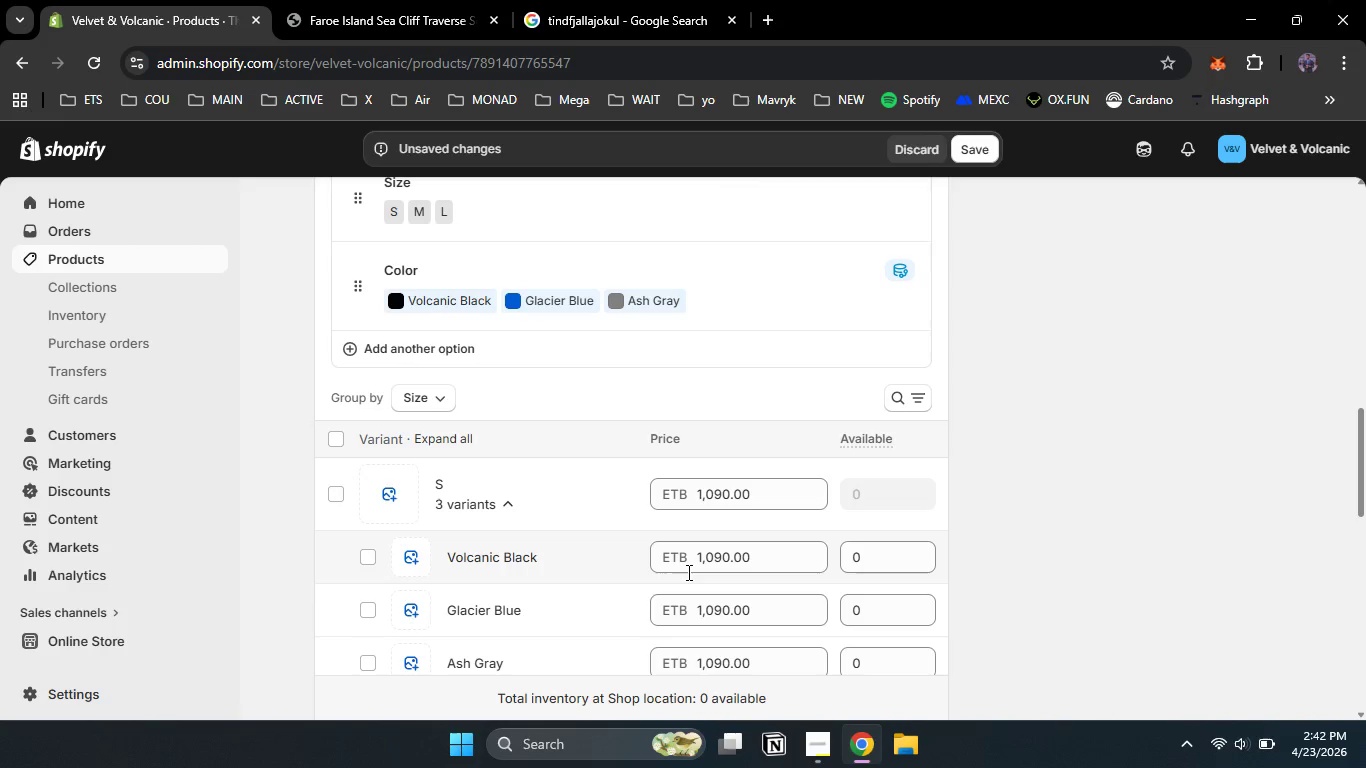 
scroll: coordinate [687, 572], scroll_direction: none, amount: 0.0
 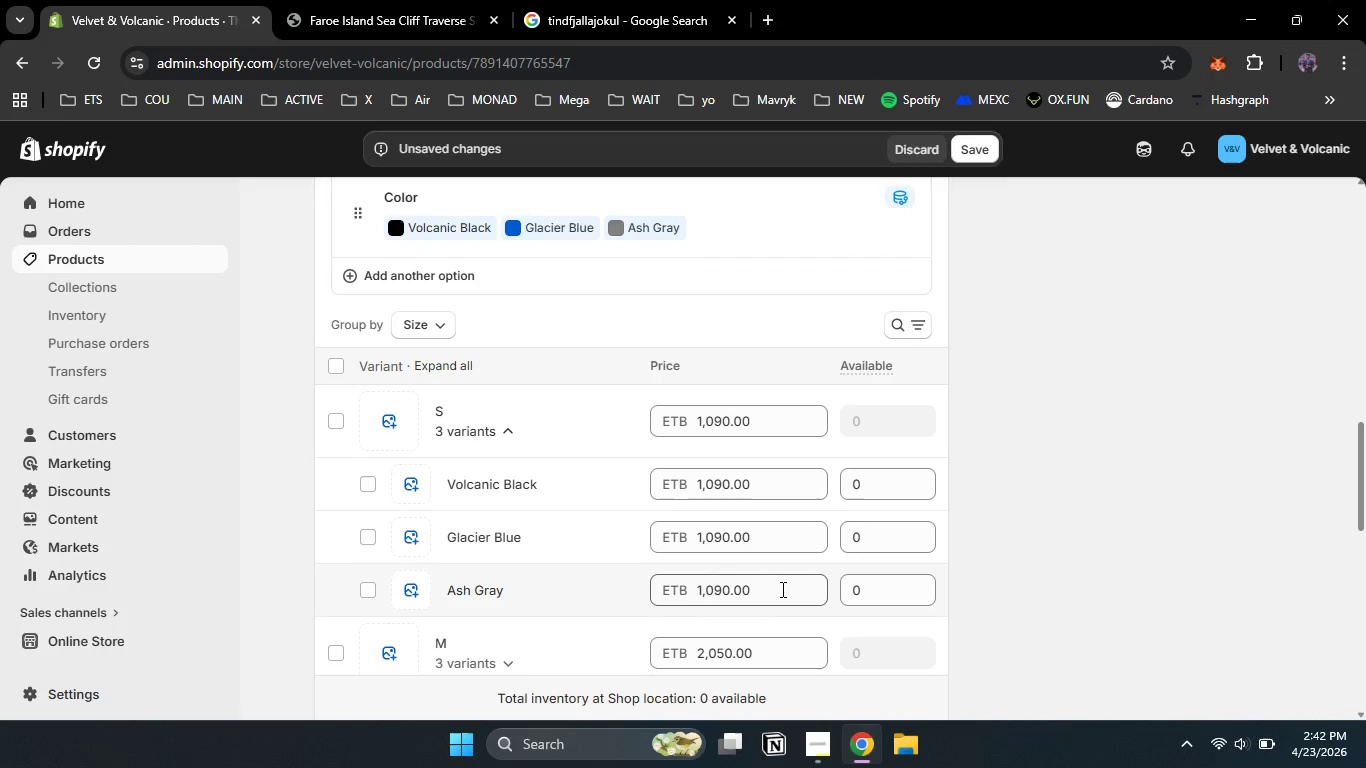 
left_click_drag(start_coordinate=[781, 589], to_coordinate=[687, 593])
 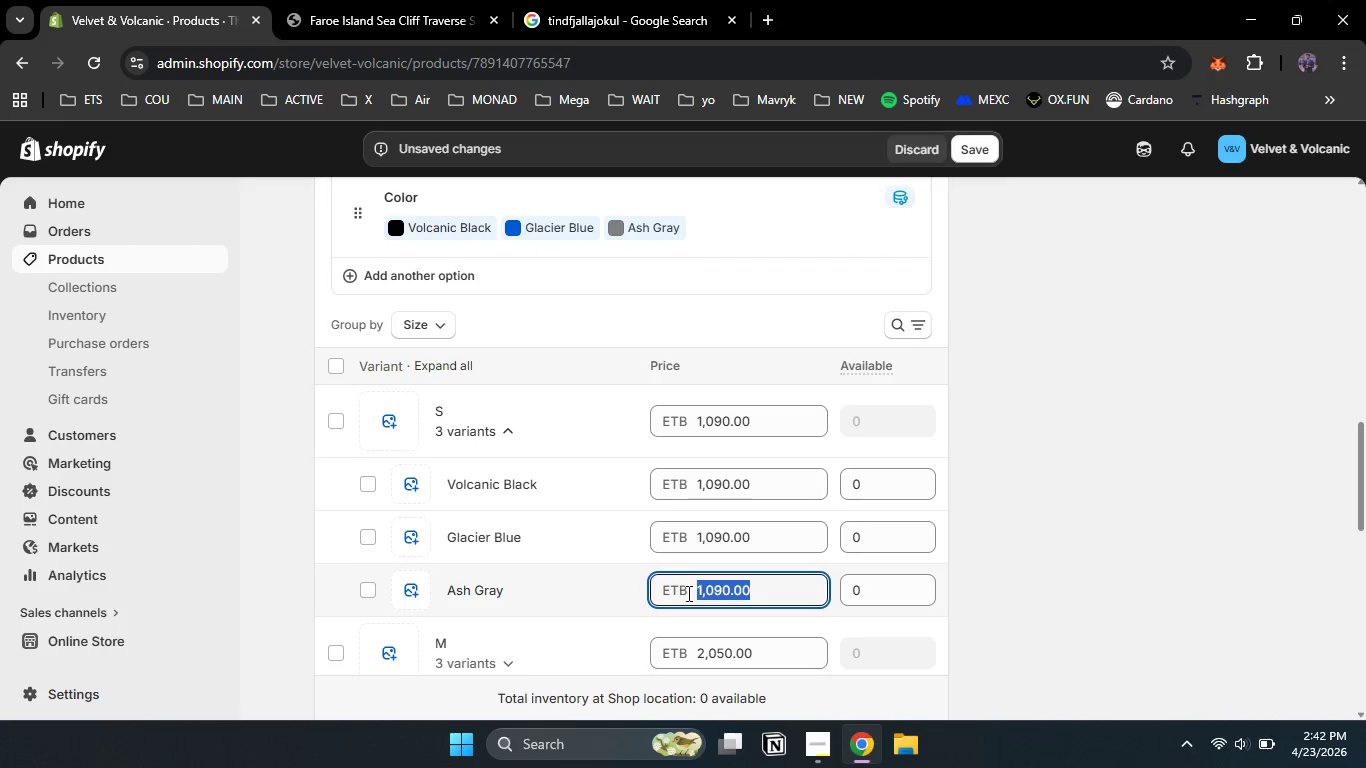 
key(Numpad2)
 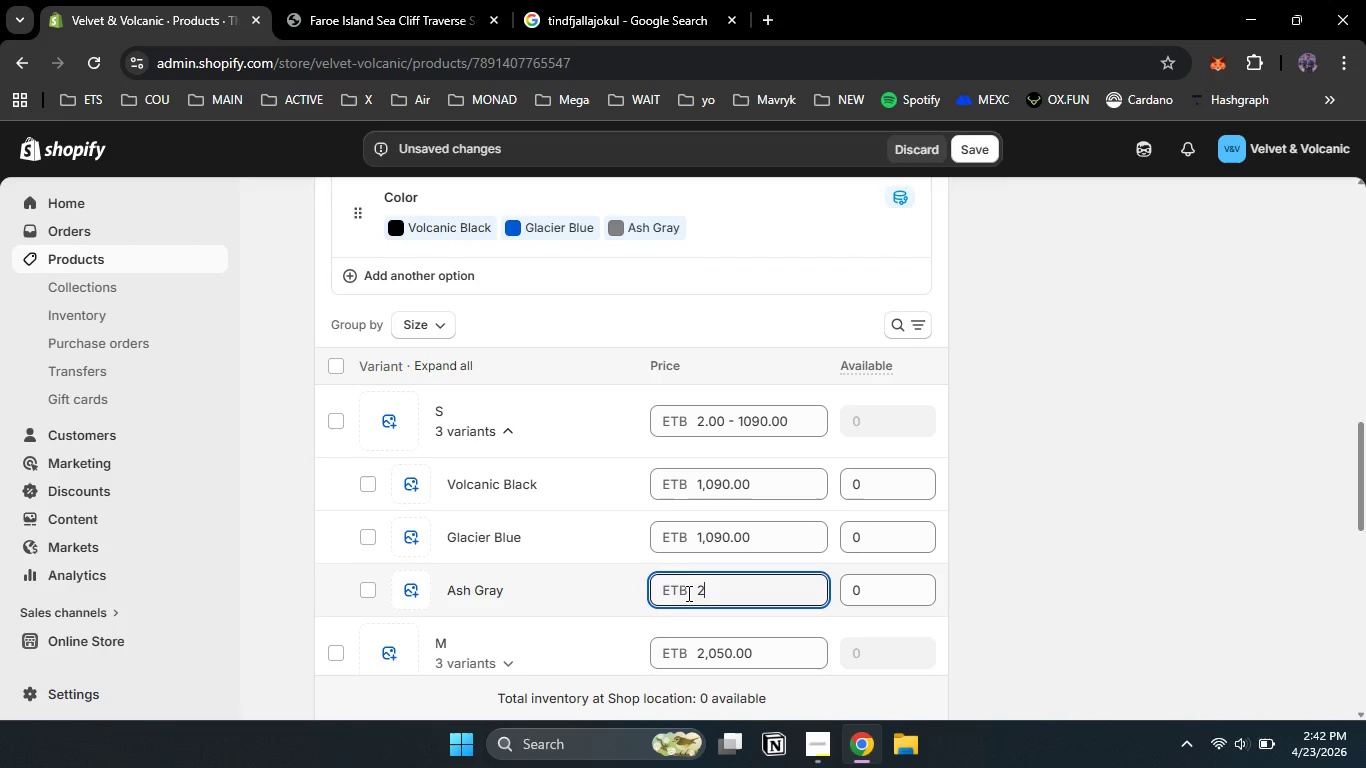 
key(Numpad0)
 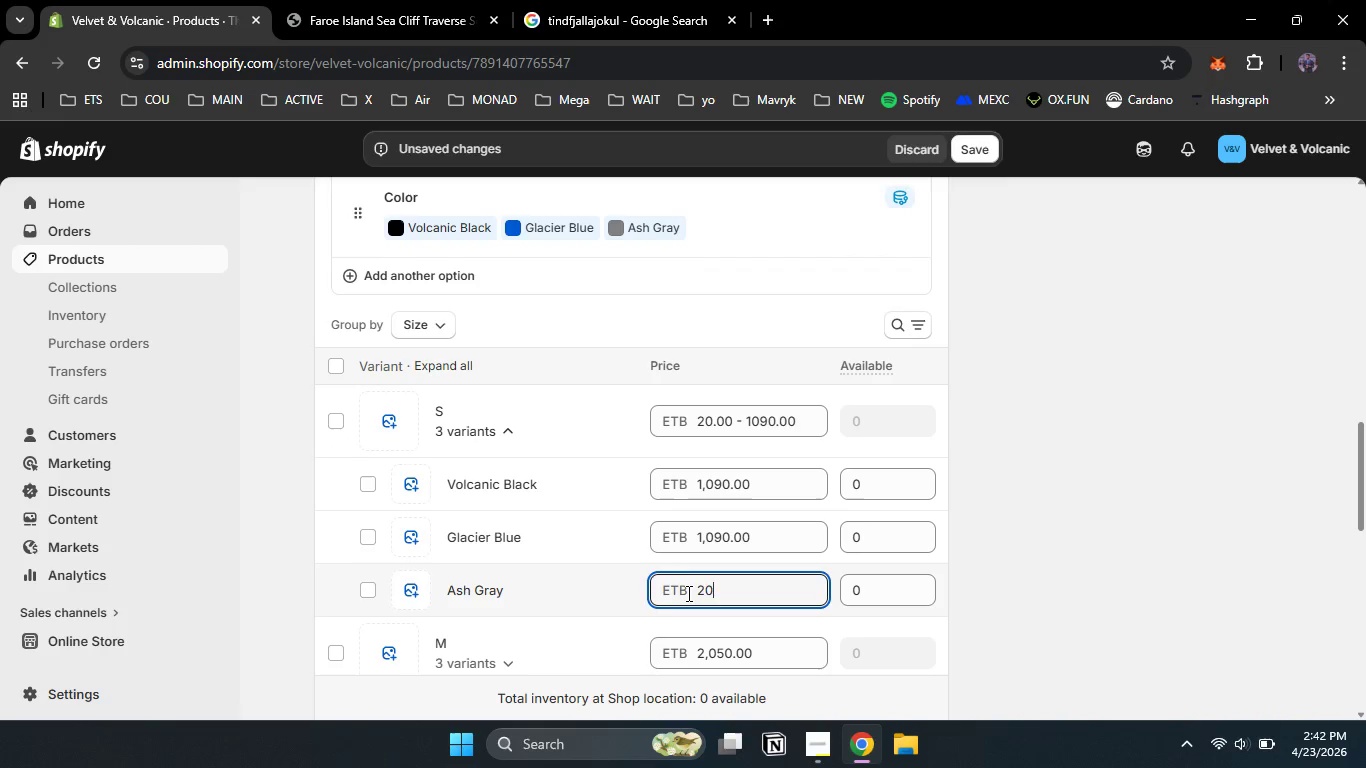 
key(Numpad0)
 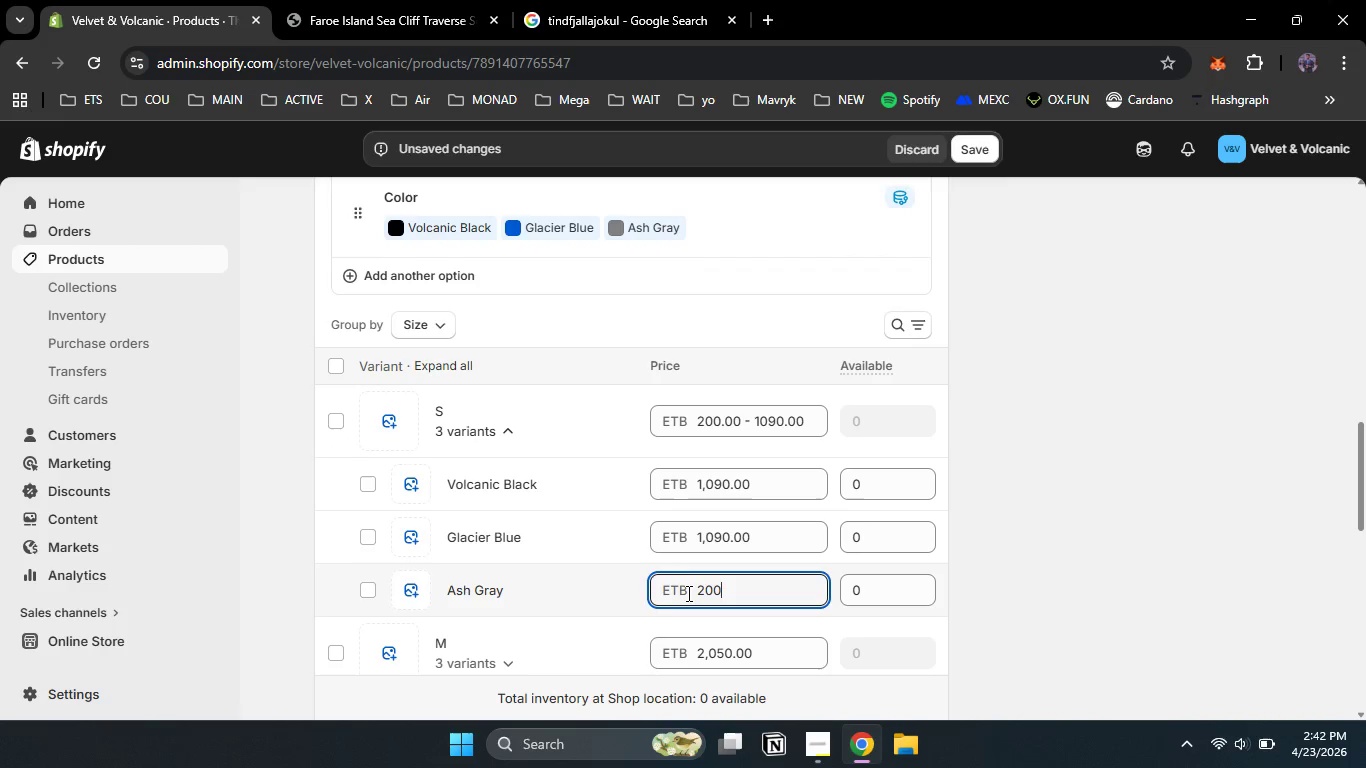 
key(Numpad0)
 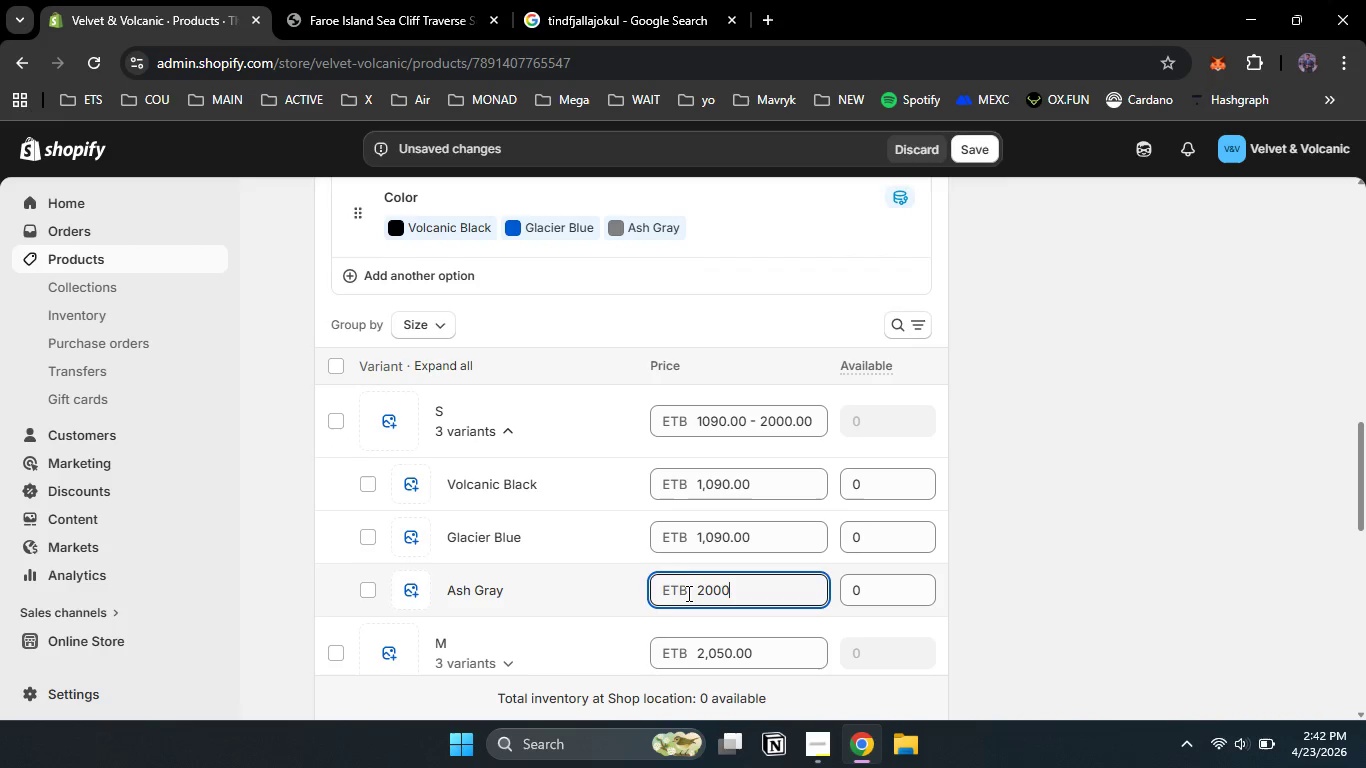 
key(NumpadDecimal)
 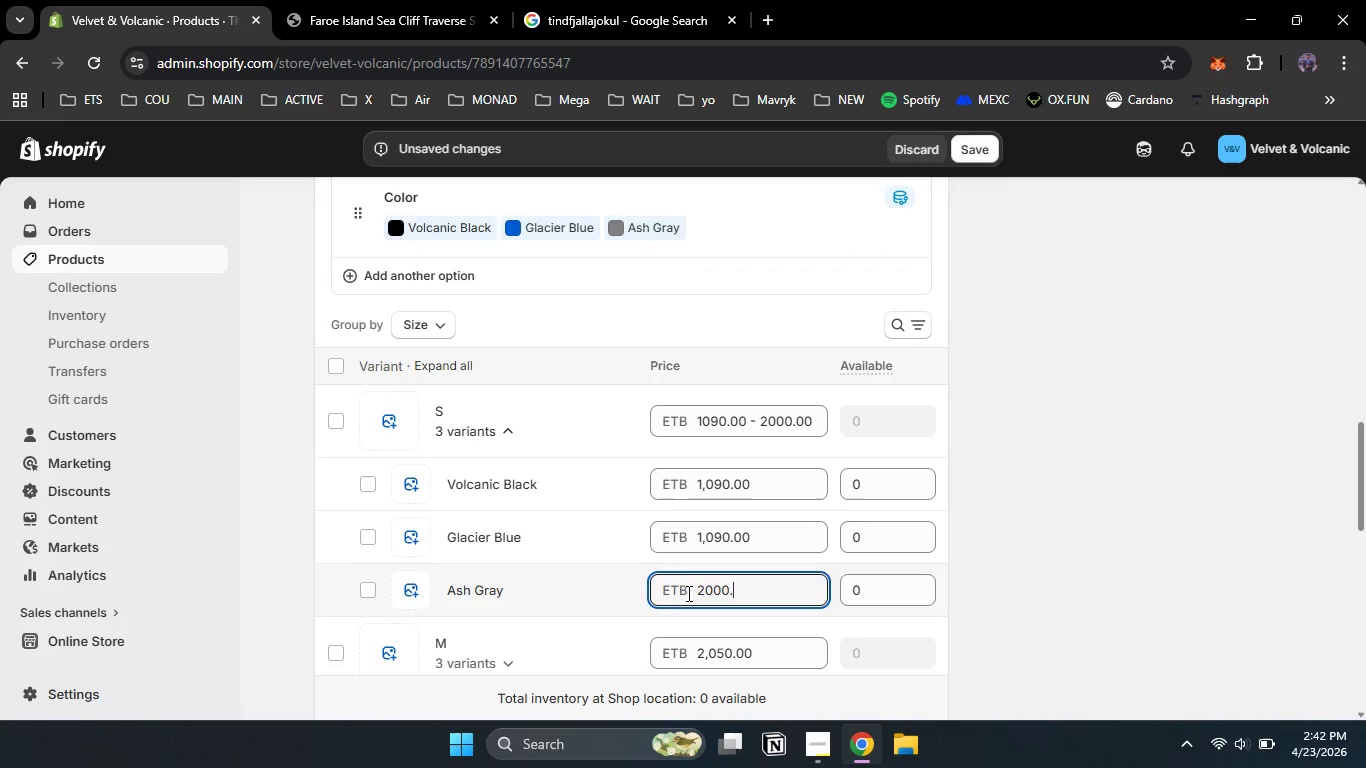 
key(Numpad0)
 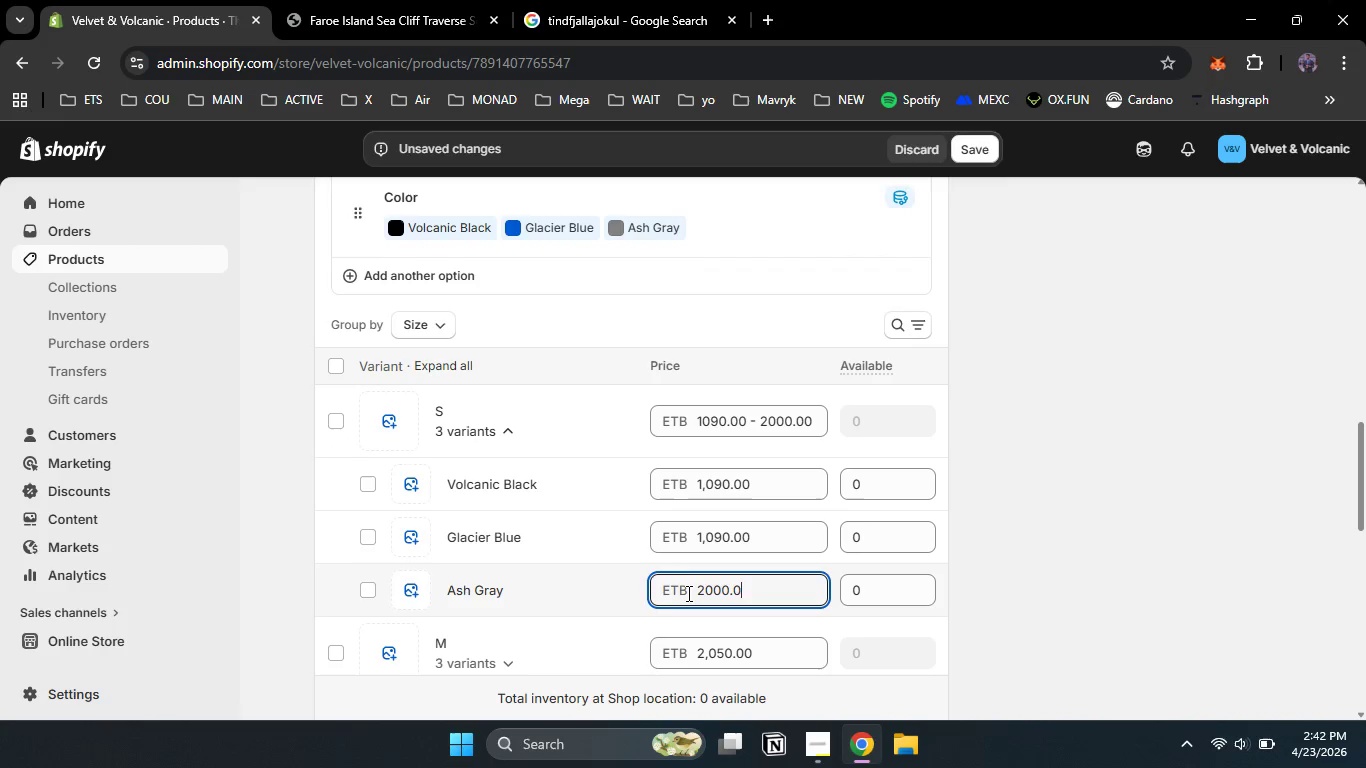 
key(Numpad0)
 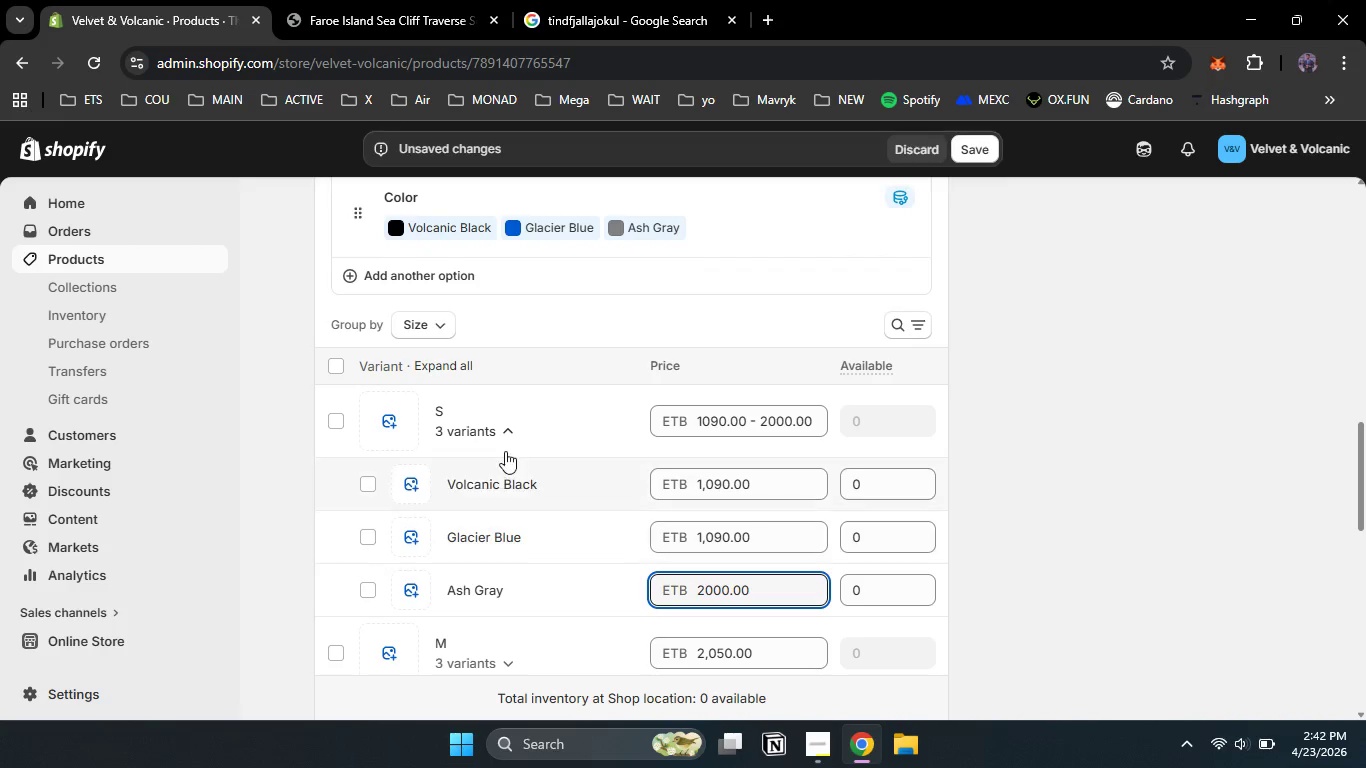 
left_click([503, 438])
 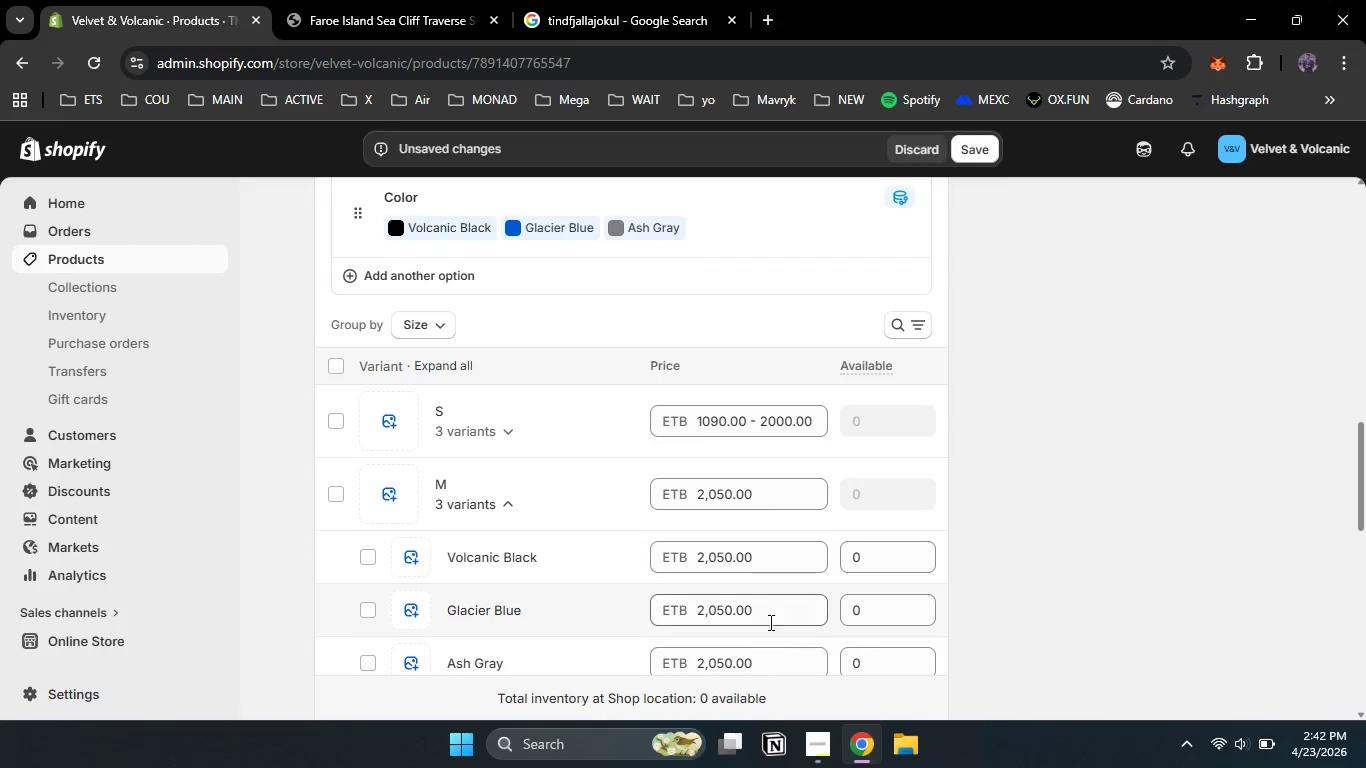 
left_click_drag(start_coordinate=[770, 614], to_coordinate=[669, 609])
 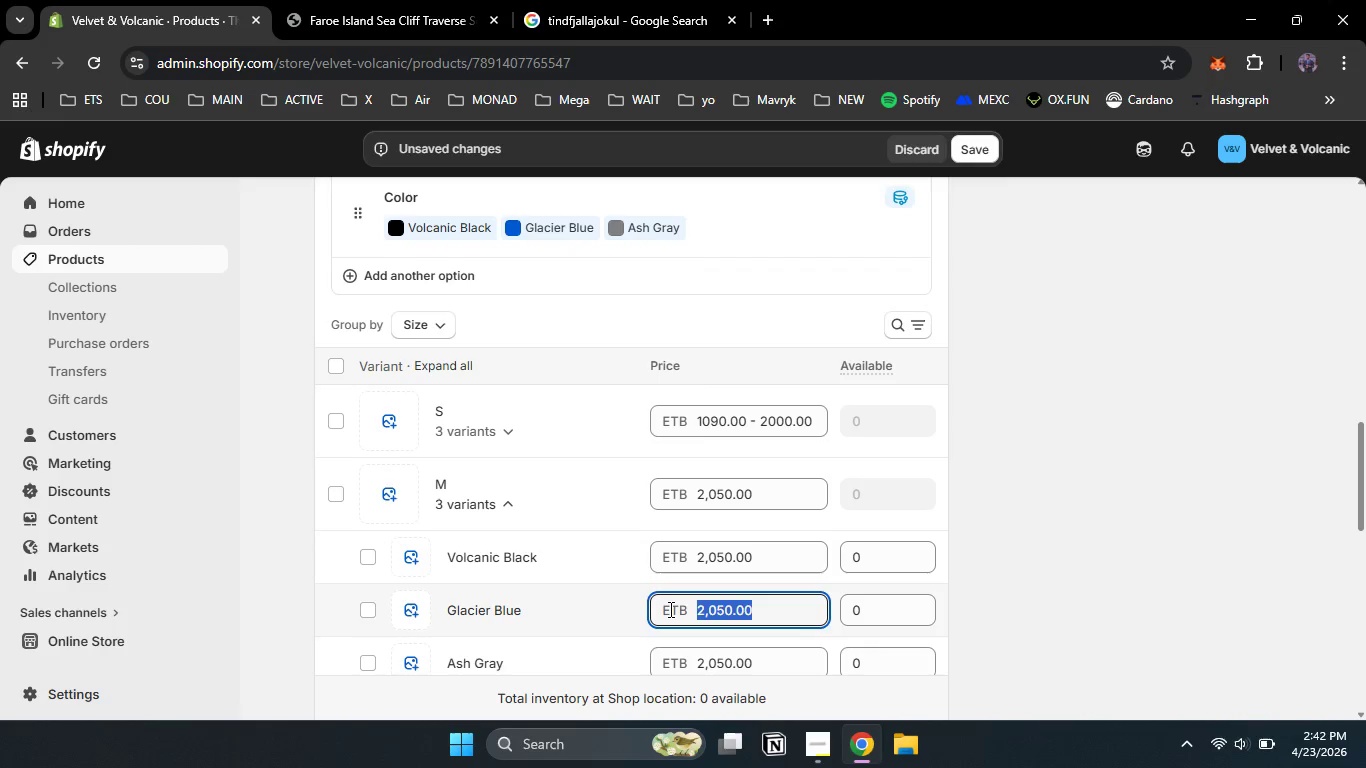 
key(Numpad2)
 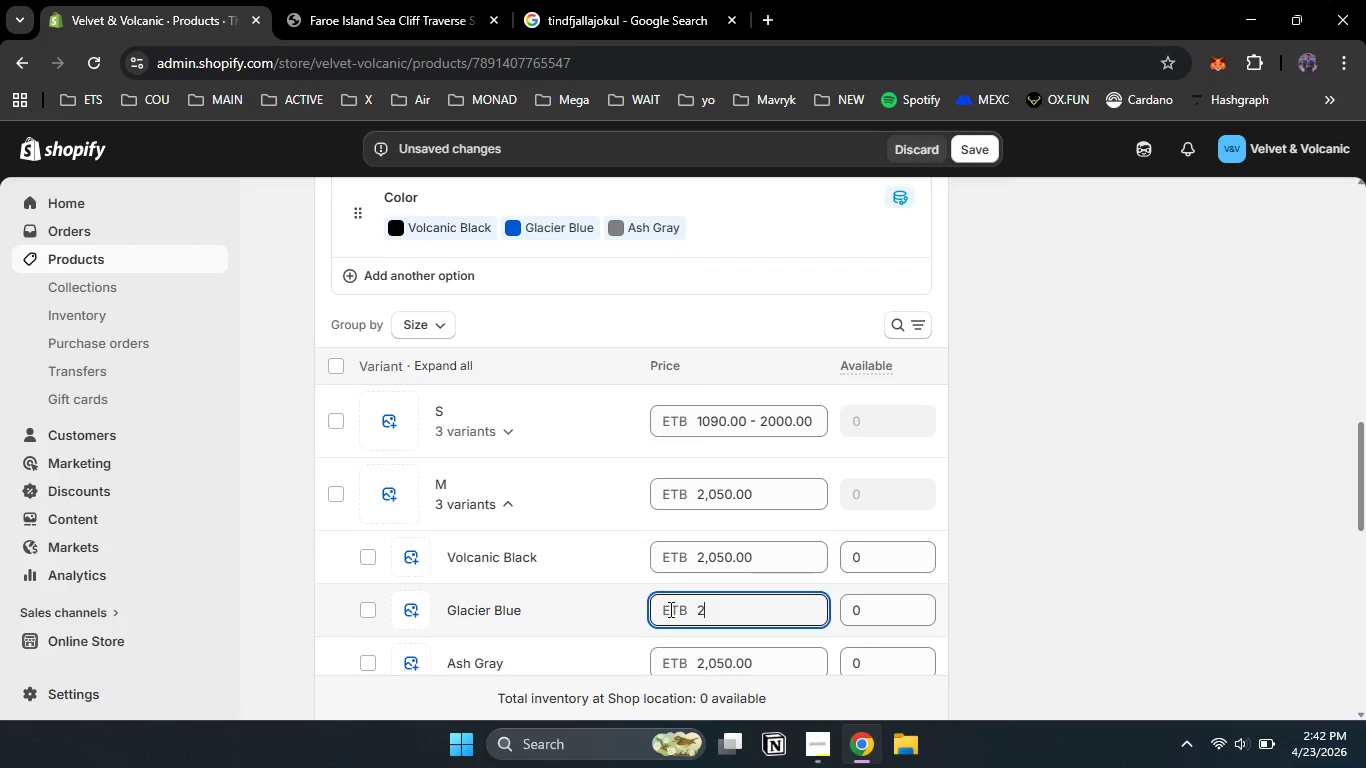 
key(Numpad5)
 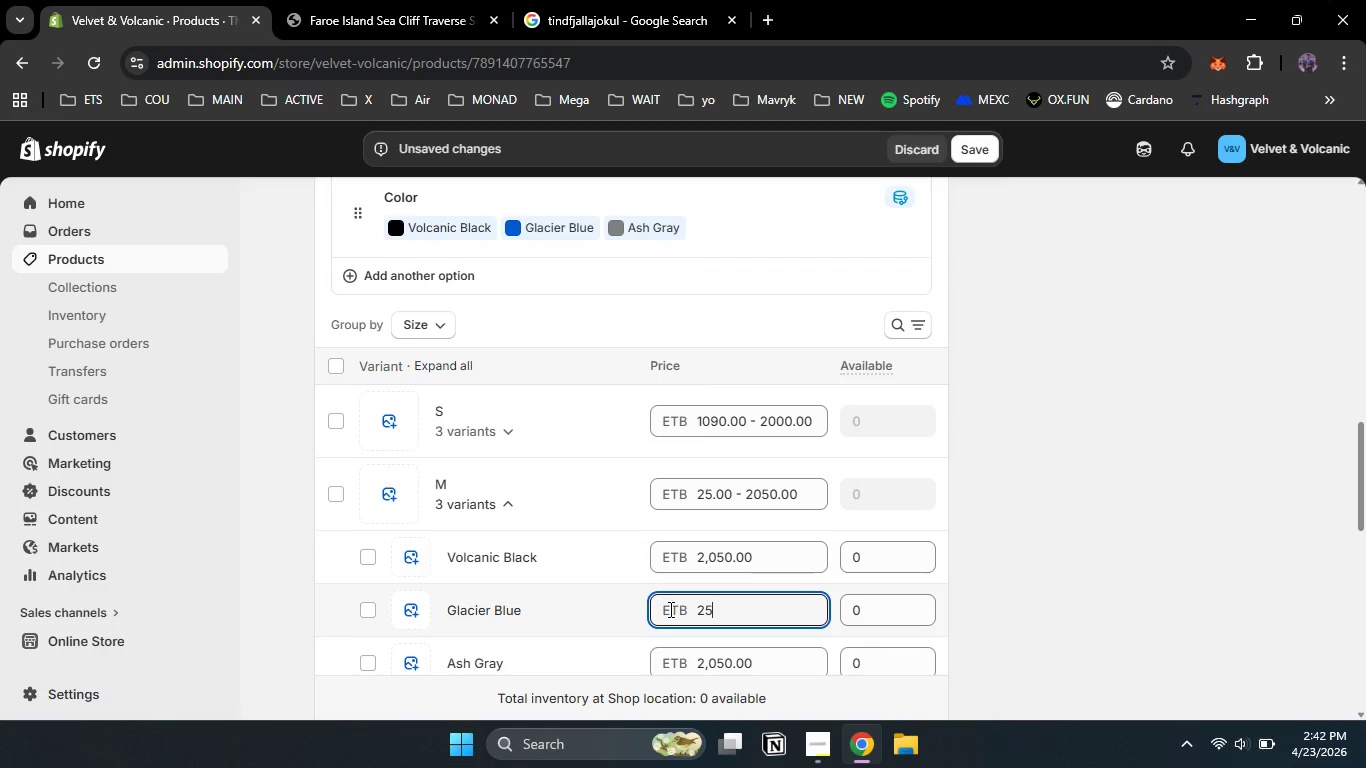 
key(Numpad0)
 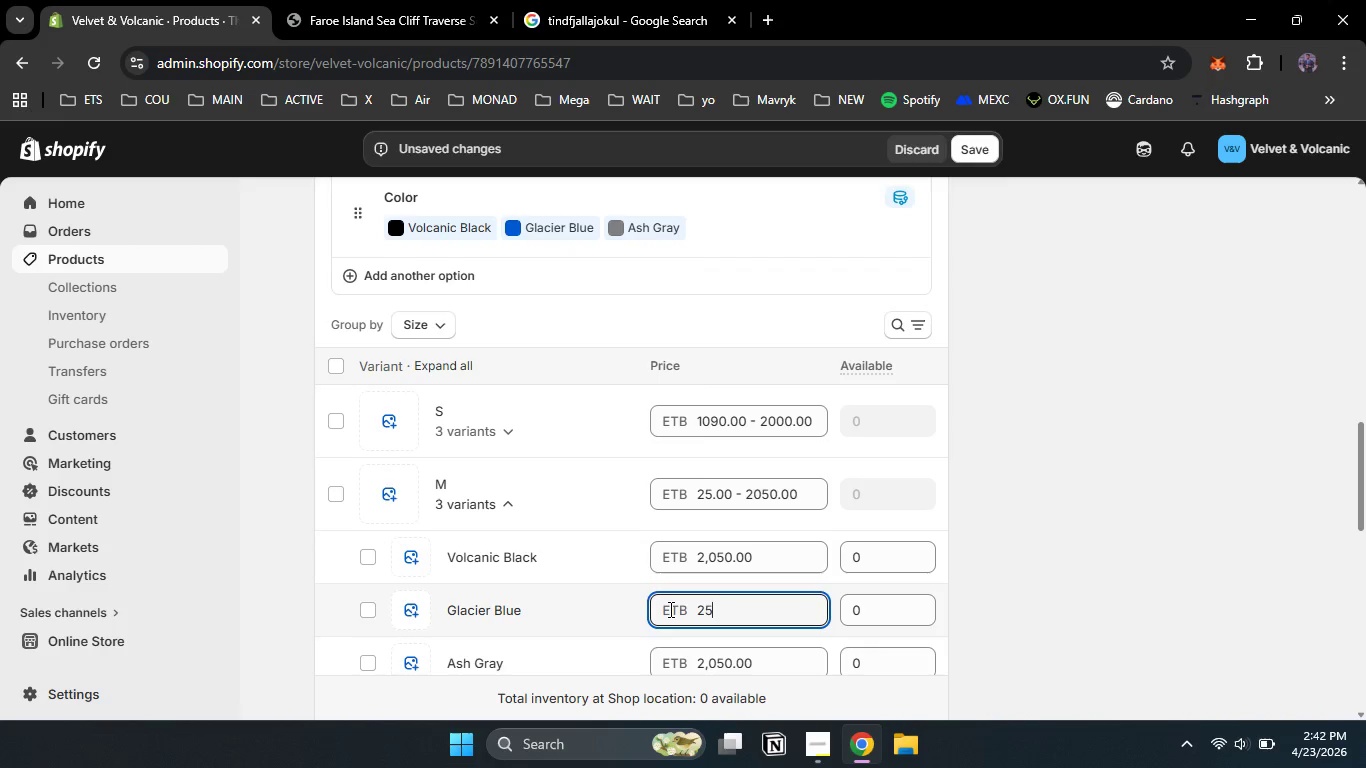 
key(Numpad0)
 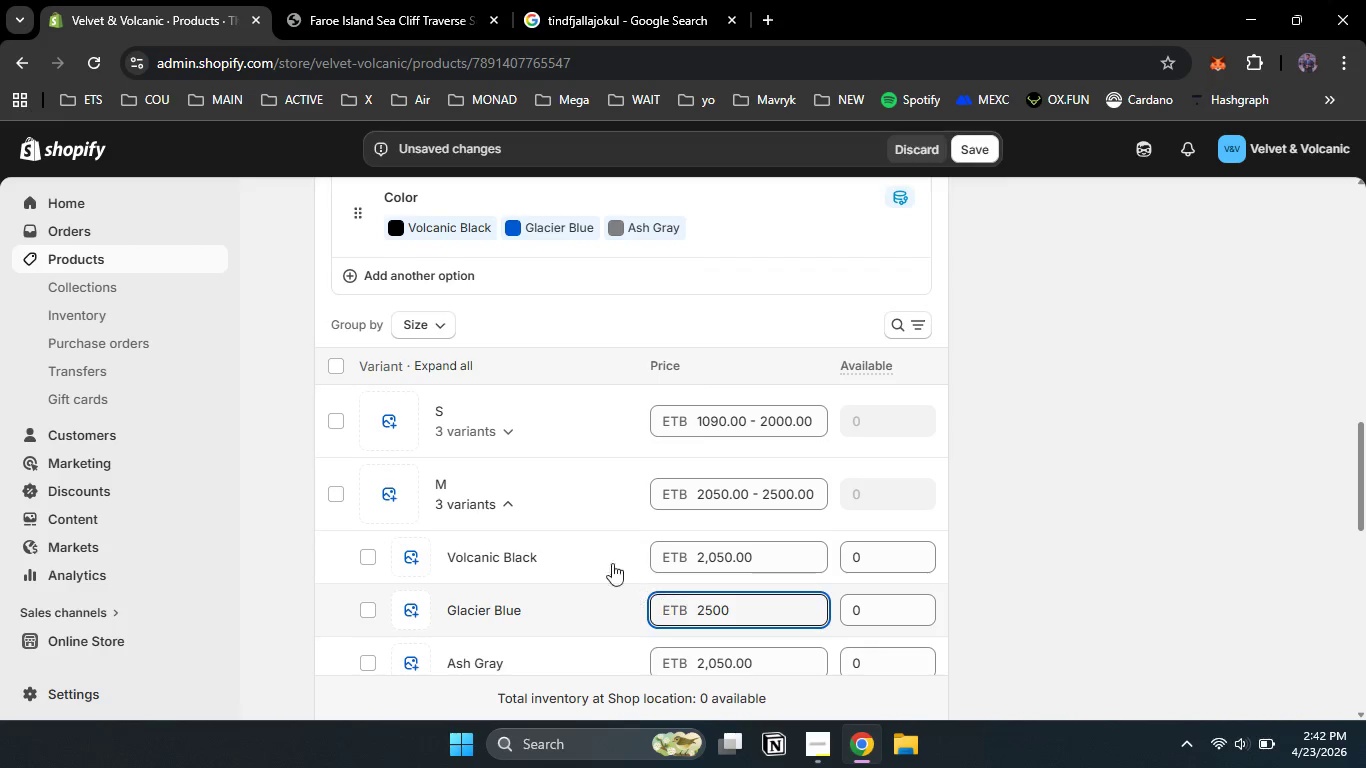 
mouse_move([526, 542])
 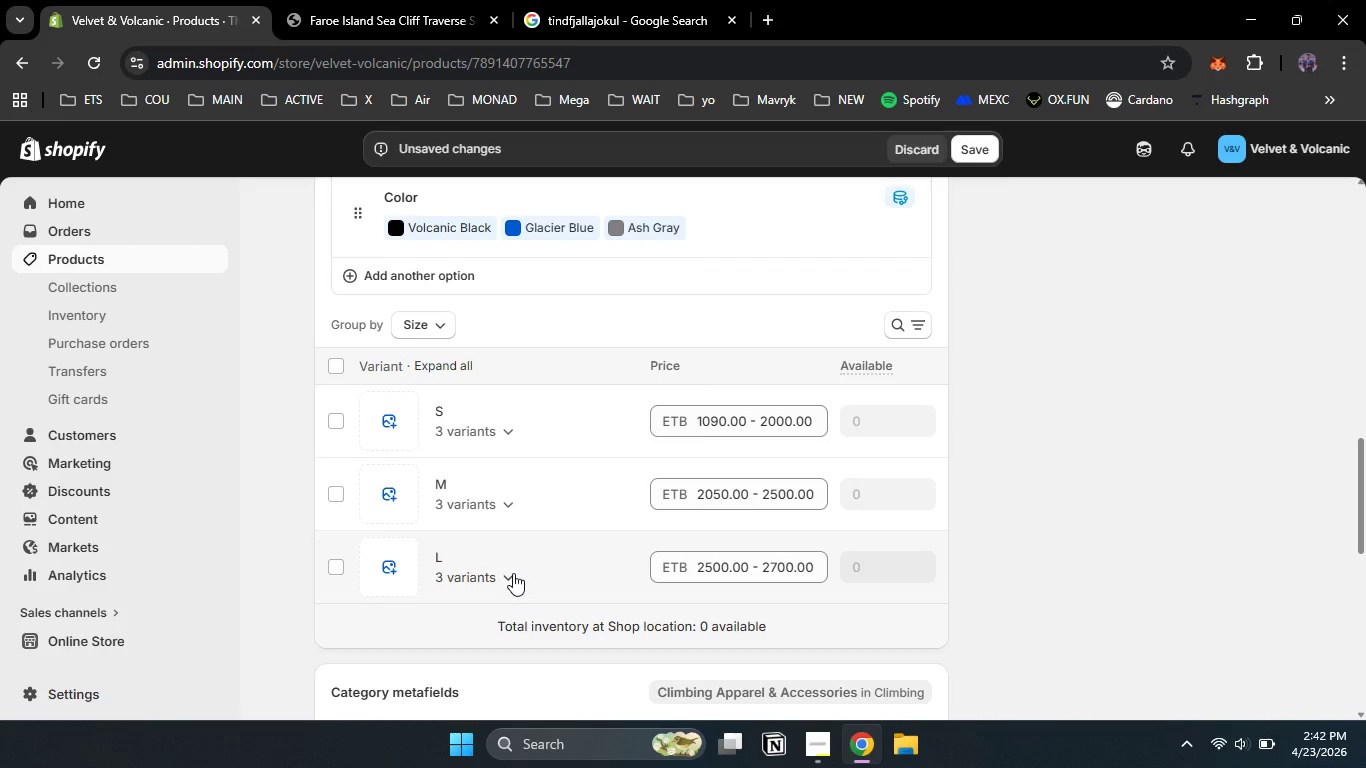 
scroll: coordinate [591, 537], scroll_direction: down, amount: 2.0
 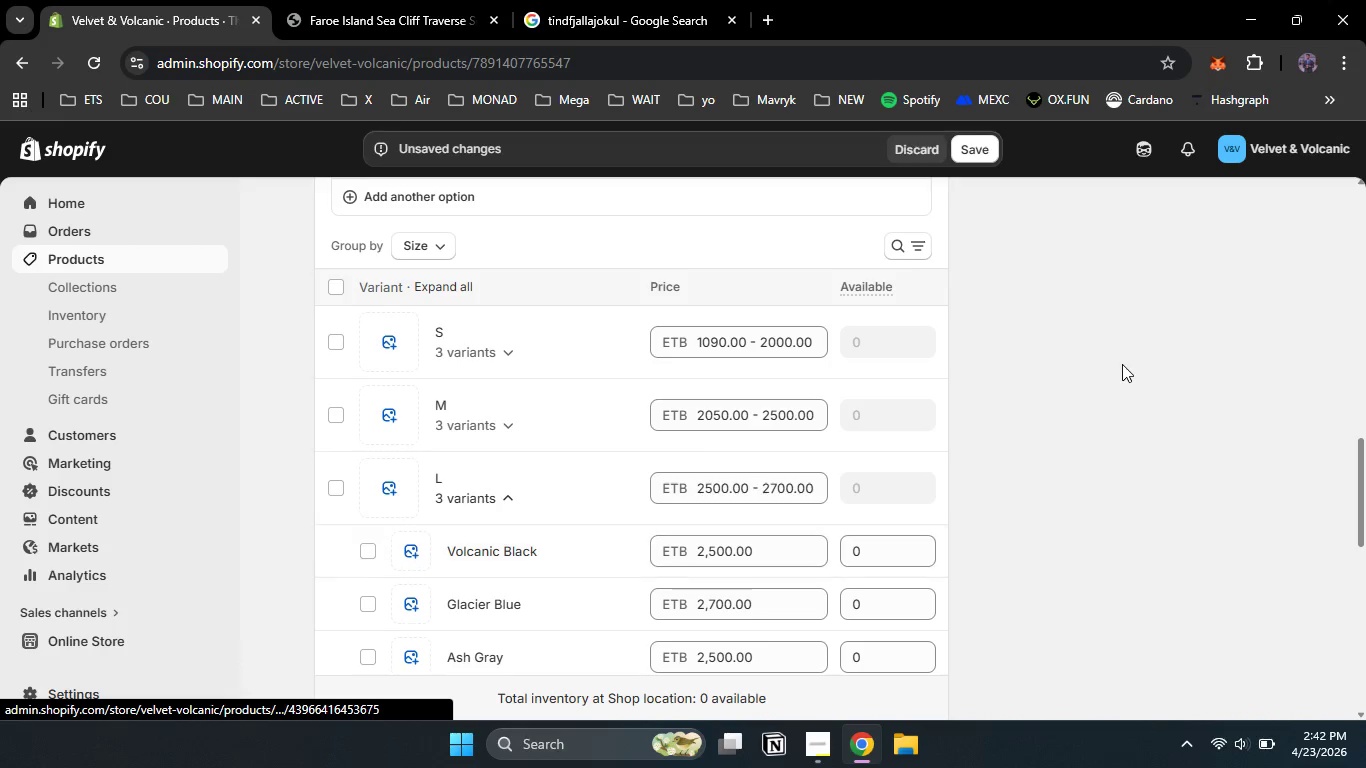 
left_click([1117, 371])
 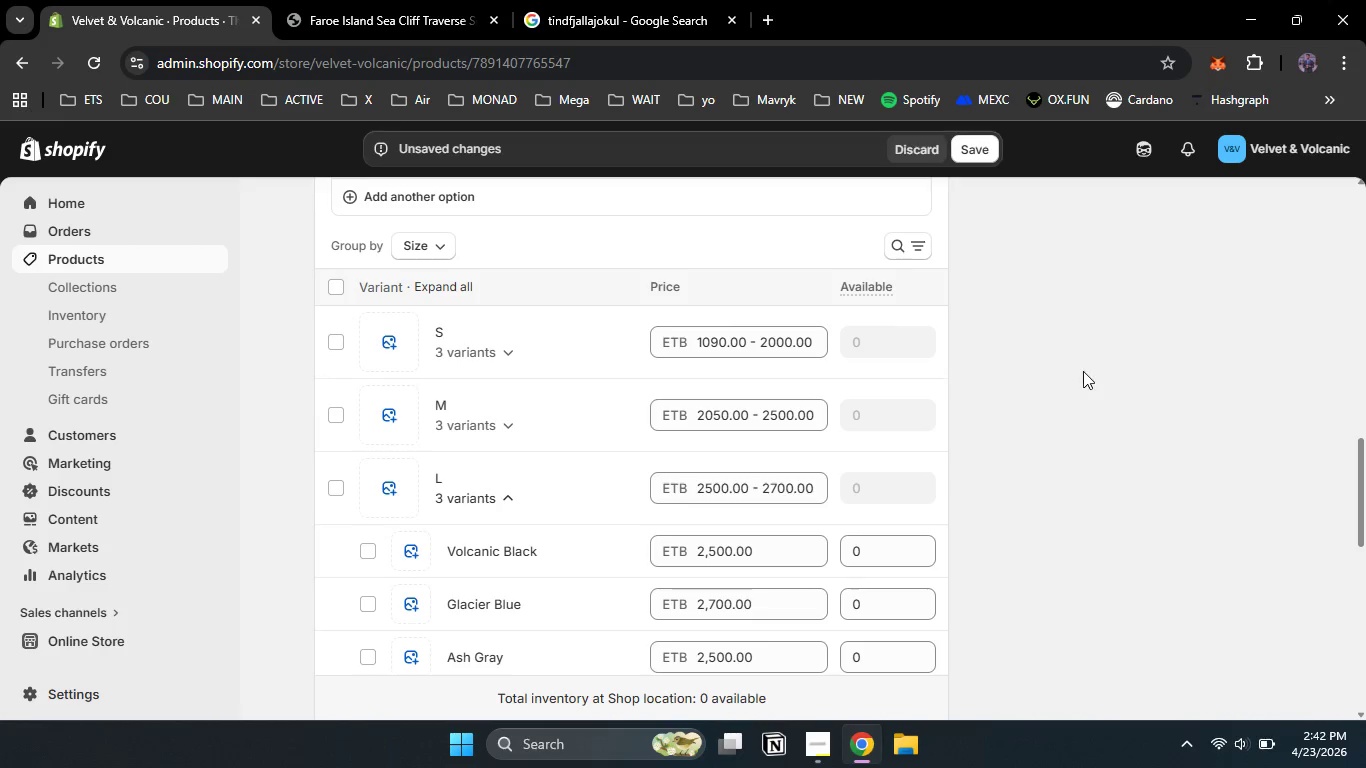 
scroll: coordinate [1083, 373], scroll_direction: up, amount: 4.0
 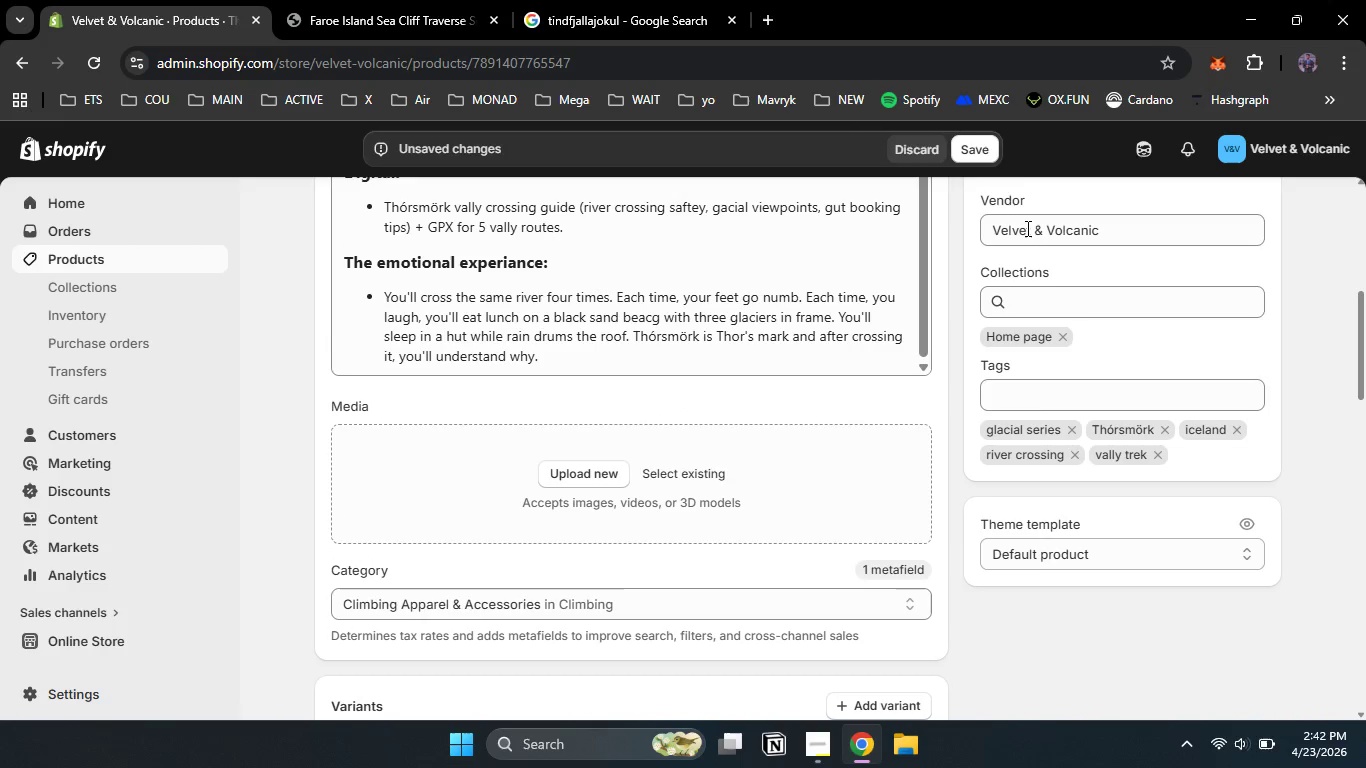 
left_click([981, 145])
 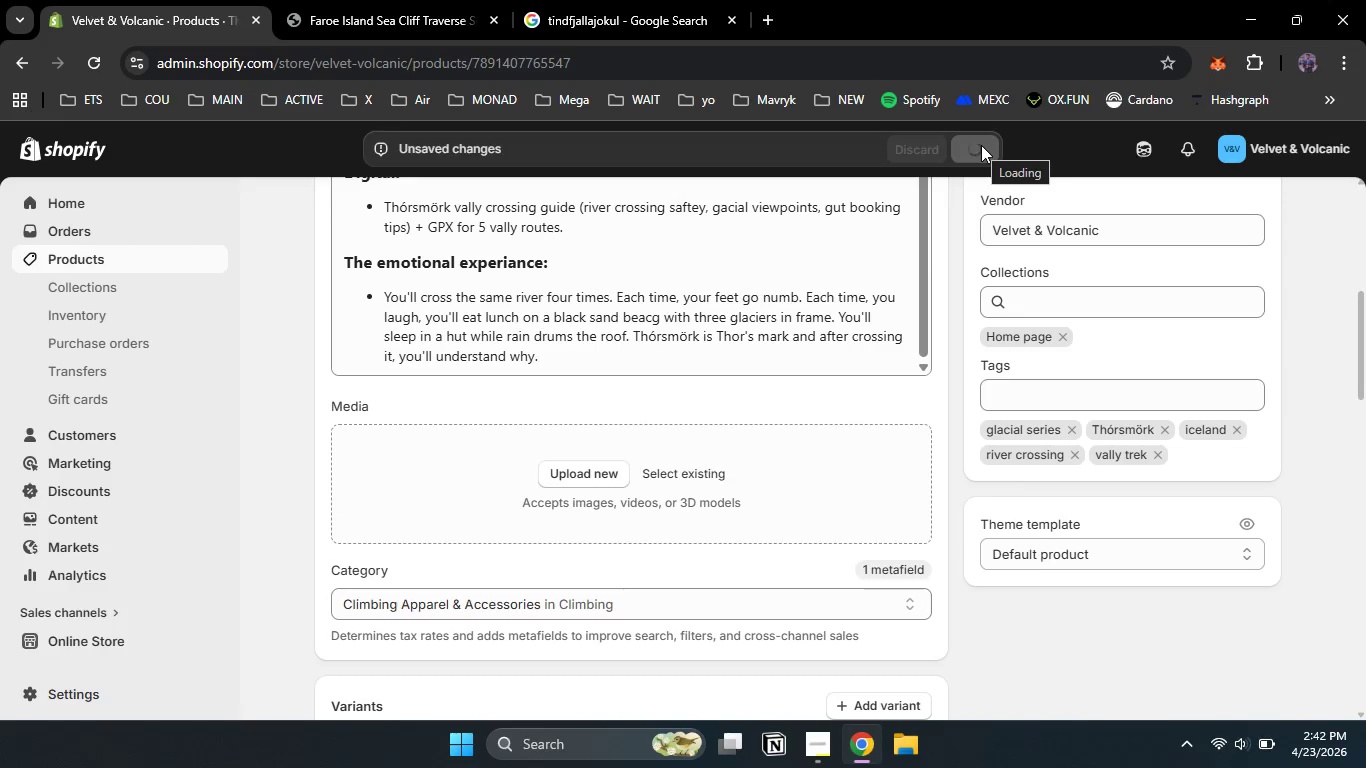 
wait(6.69)
 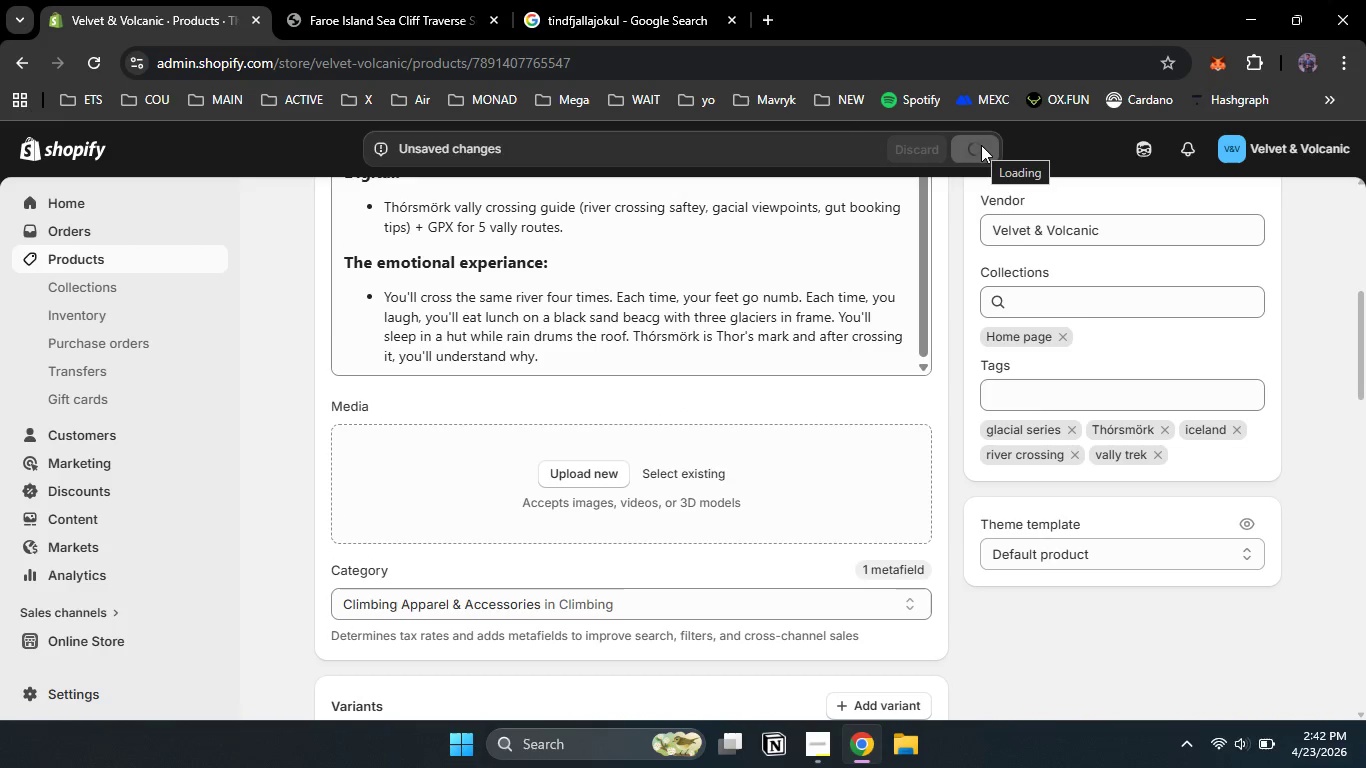 
left_click([815, 767])